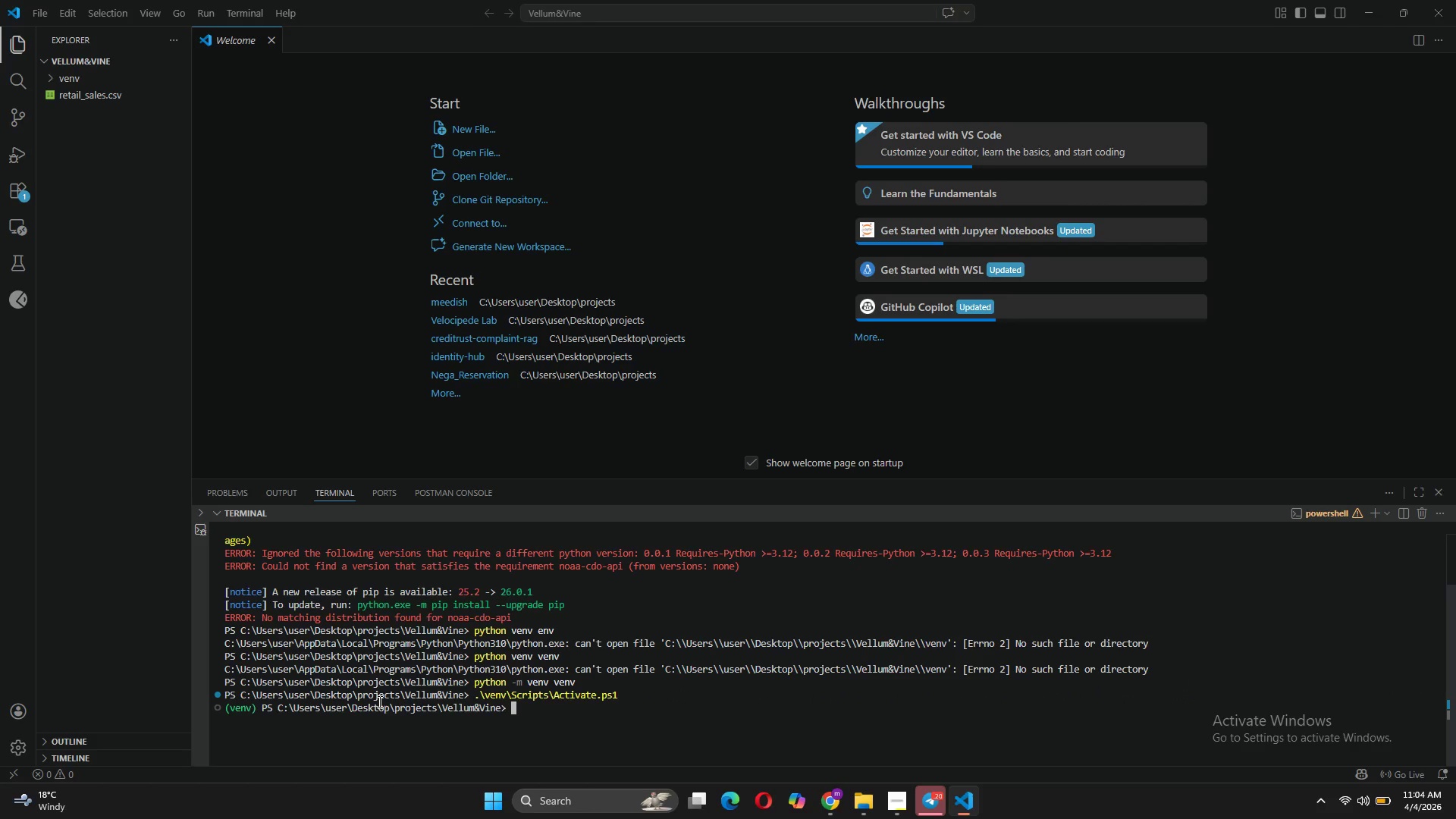 
key(ArrowUp)
 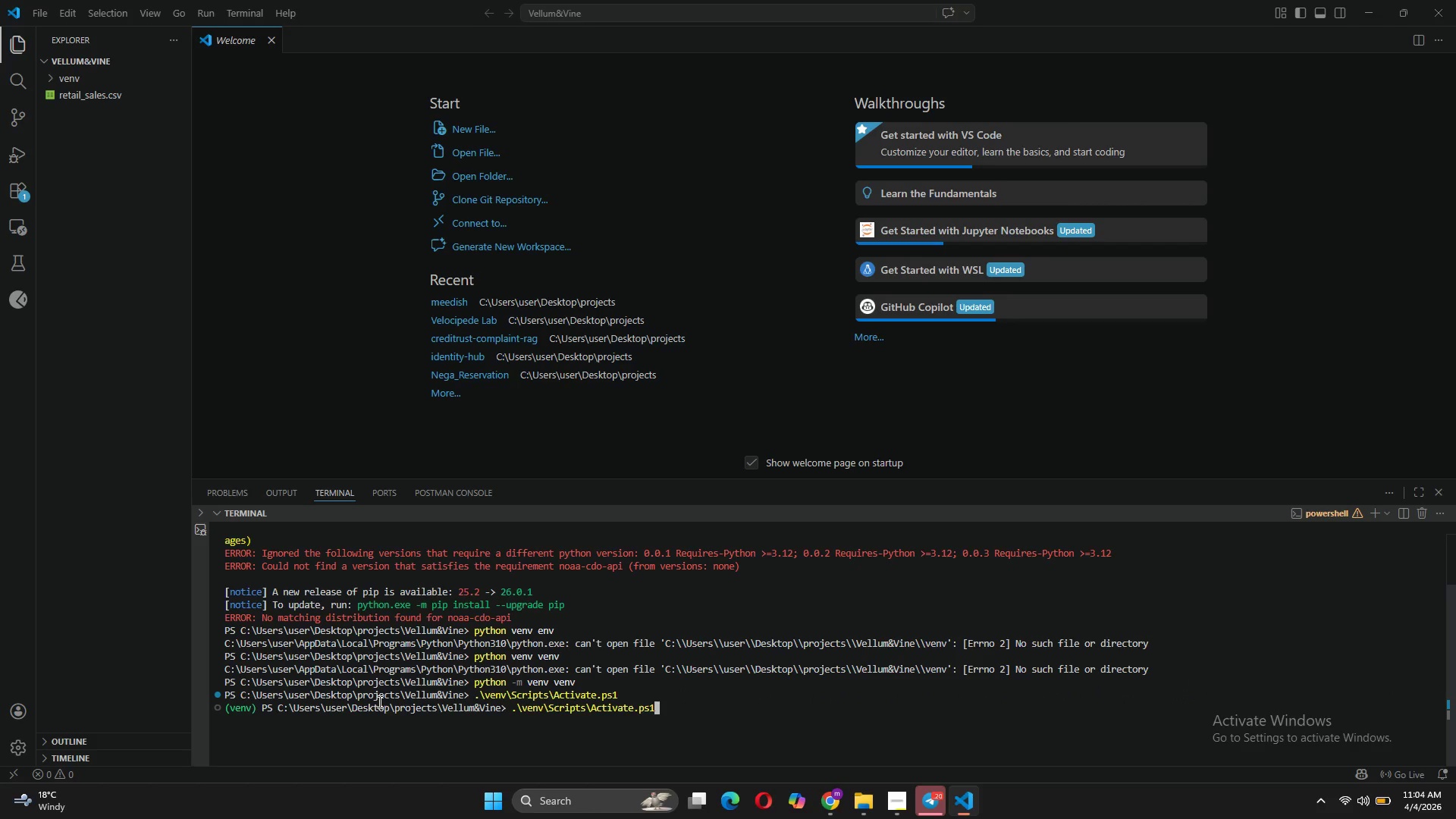 
key(ArrowUp)
 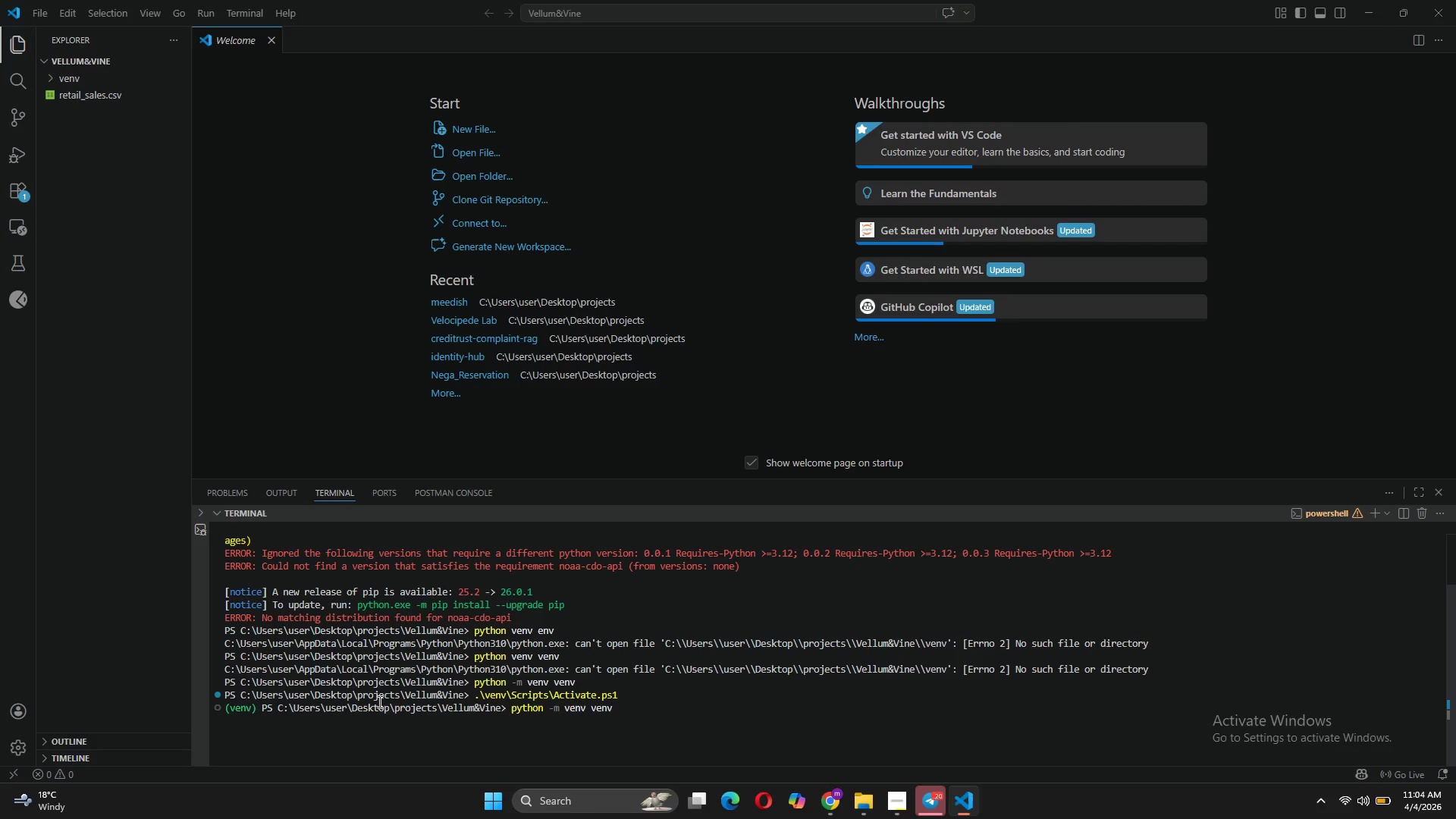 
key(ArrowUp)
 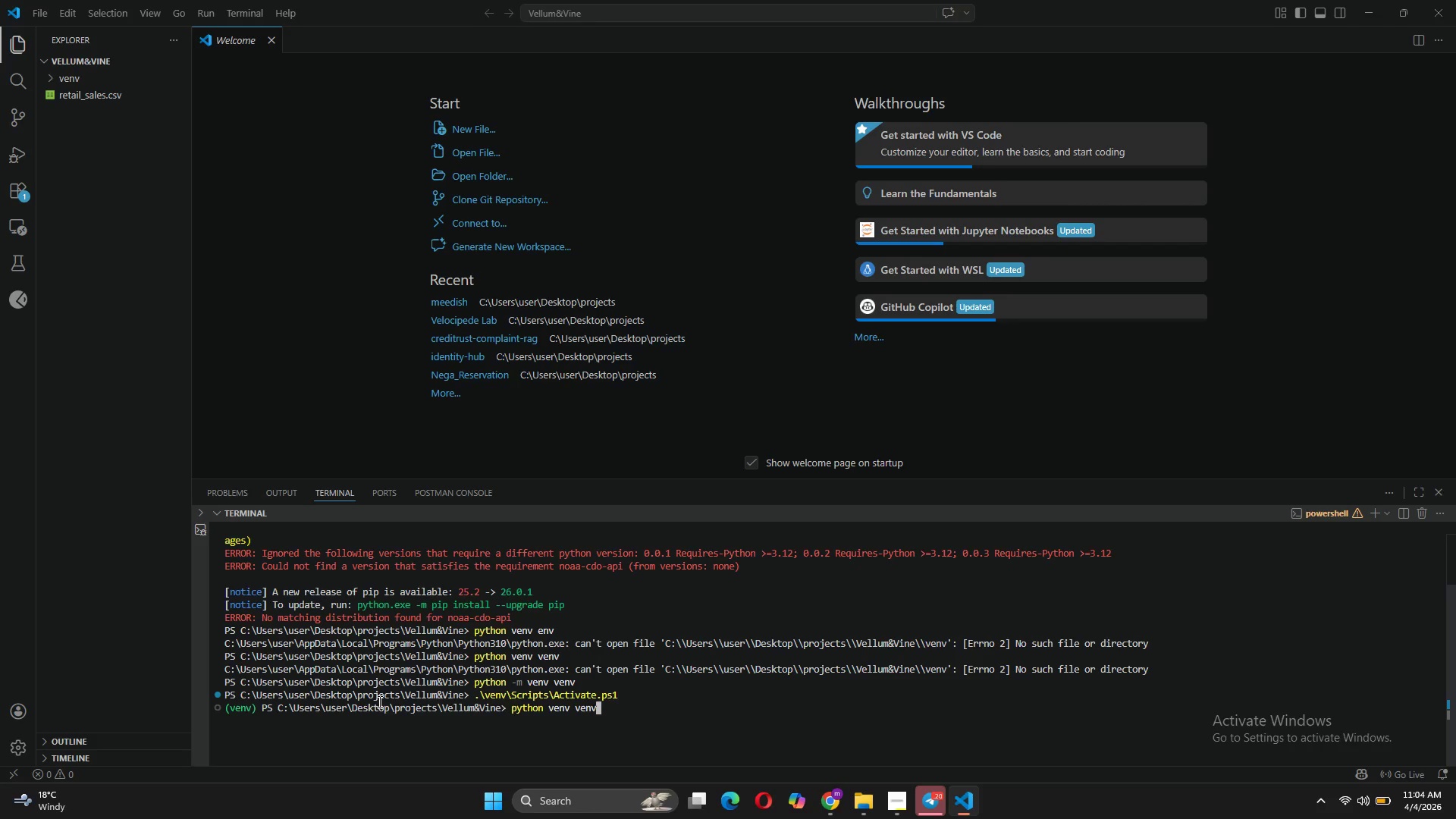 
key(ArrowUp)
 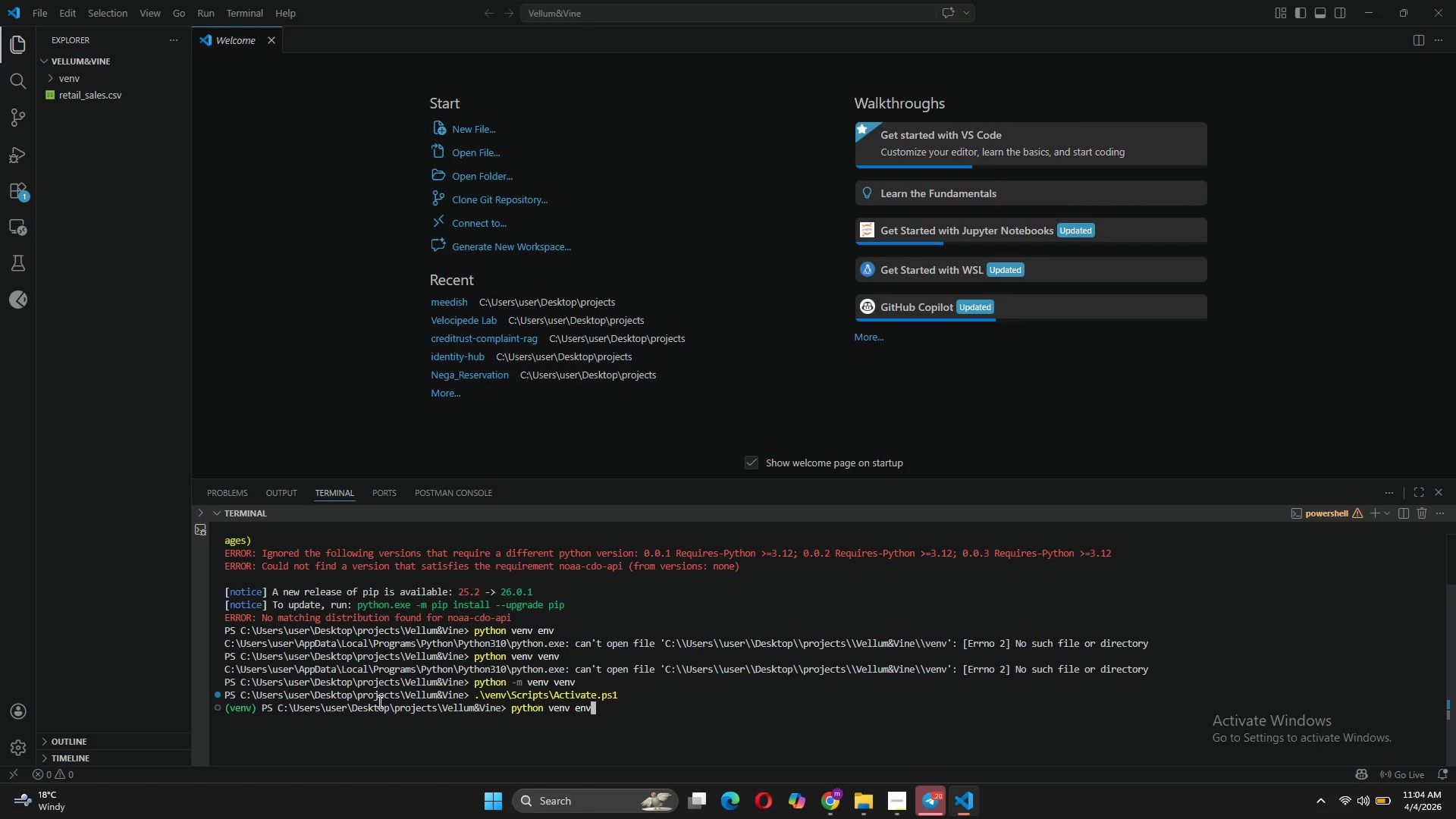 
key(ArrowUp)
 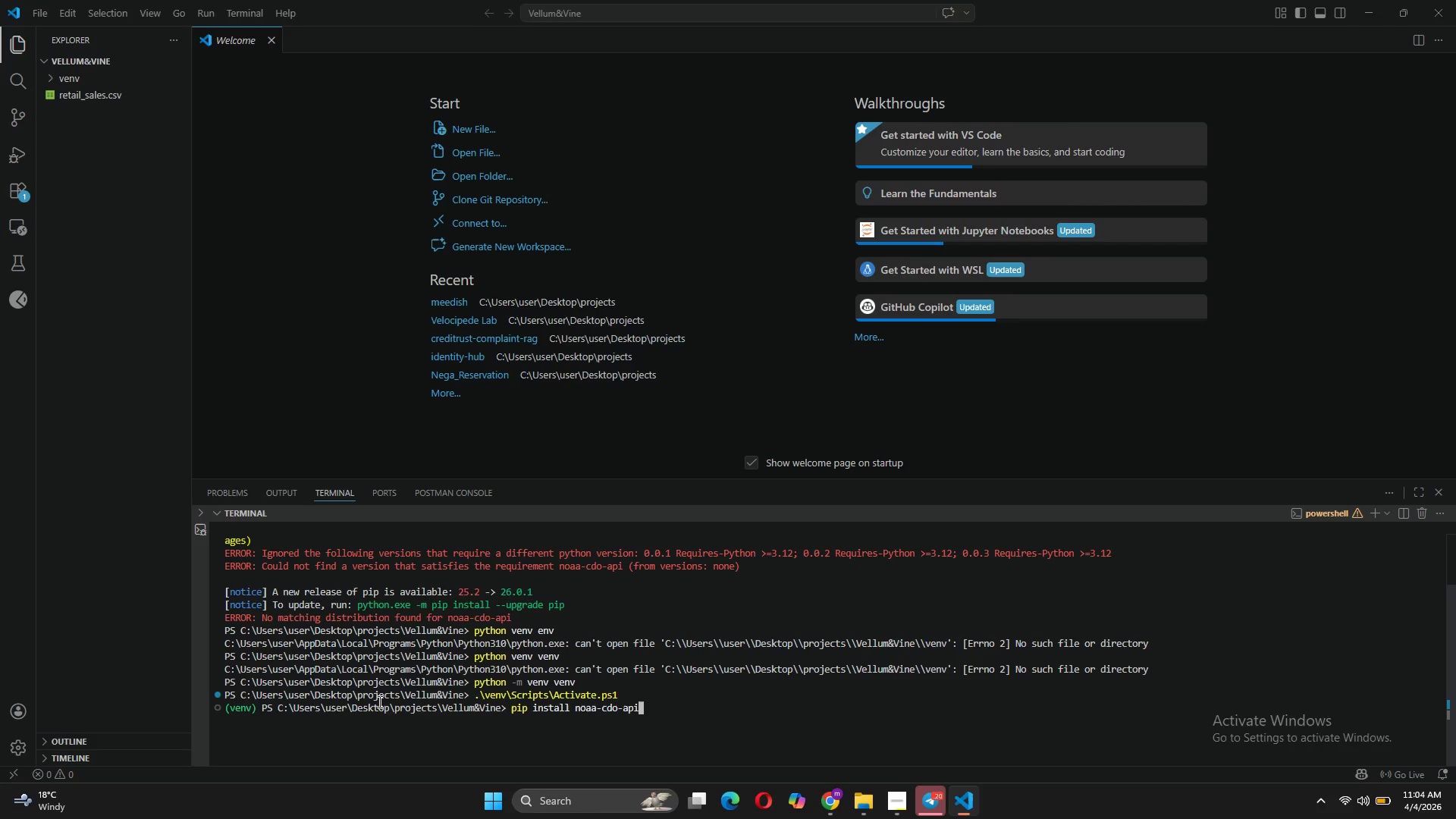 
key(Enter)
 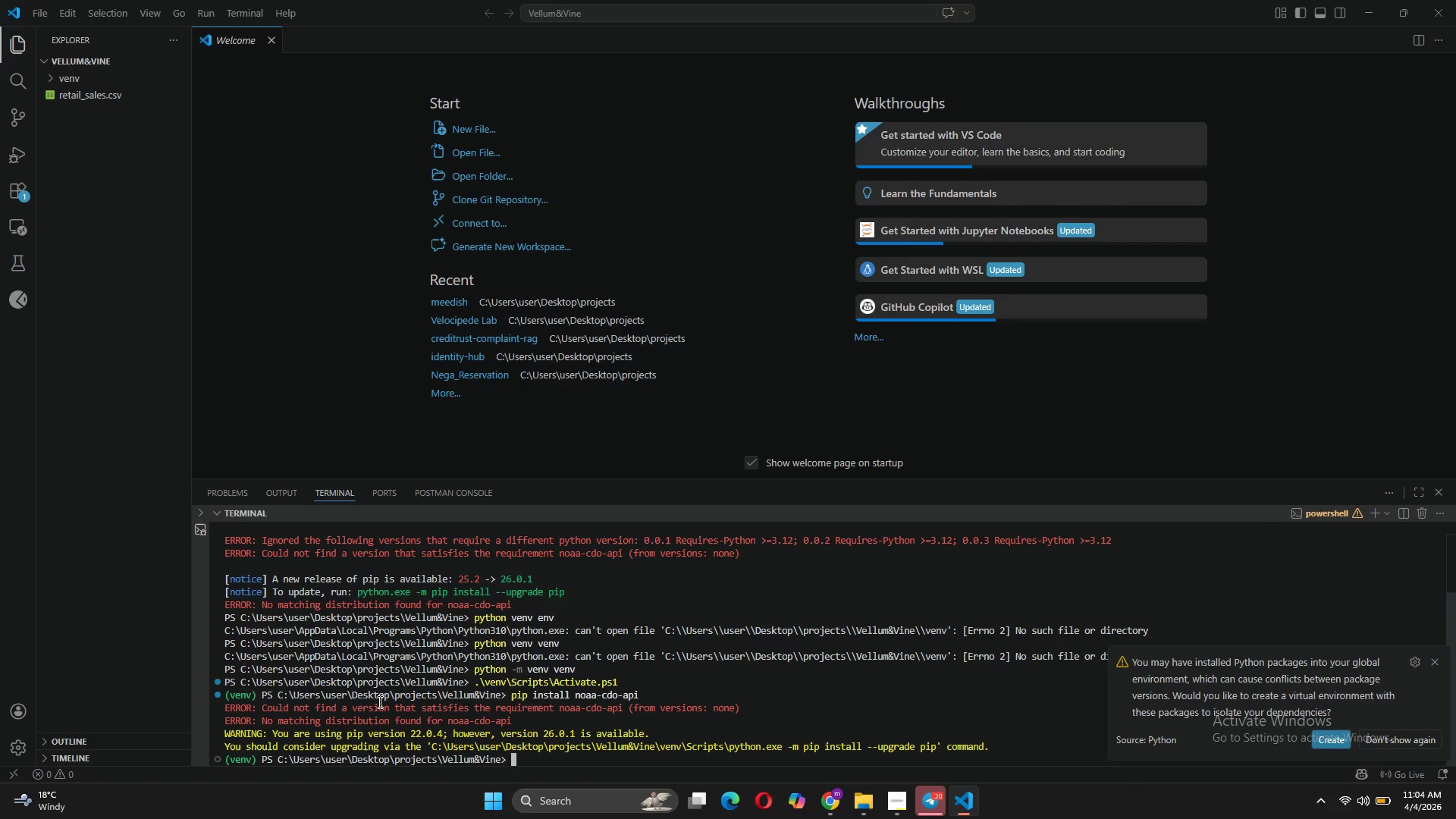 
wait(12.06)
 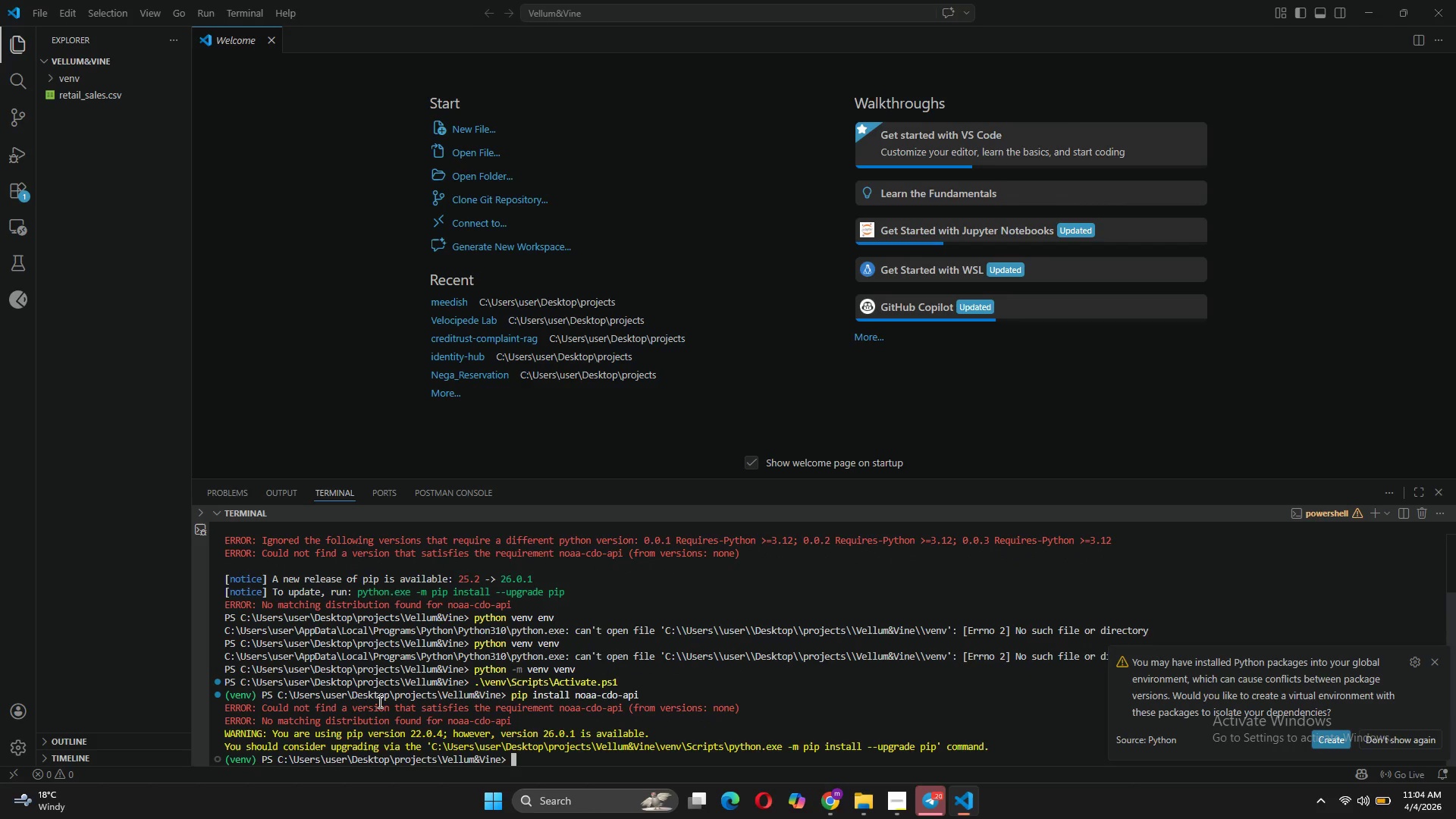 
left_click([827, 797])
 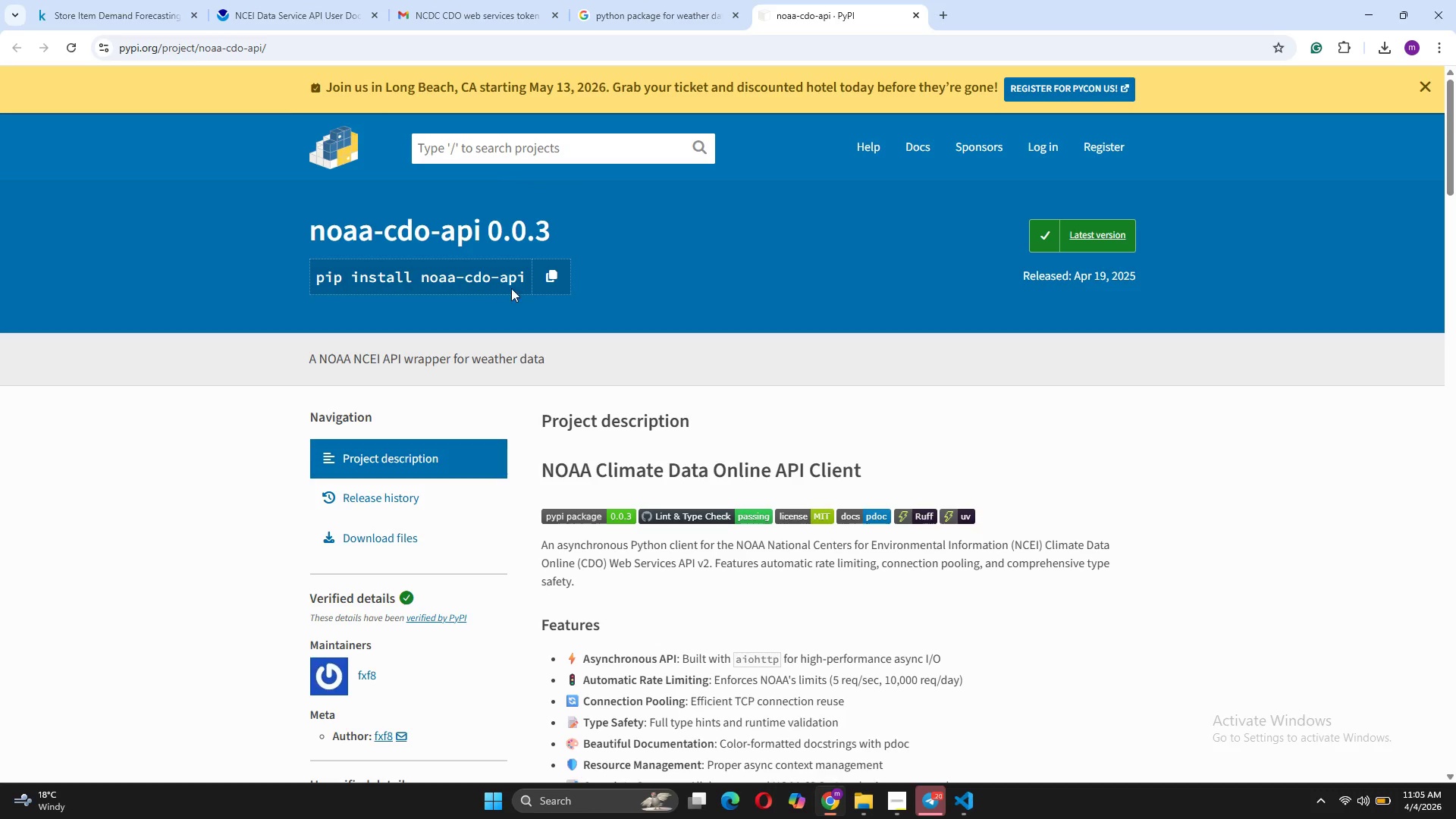 
left_click([559, 279])
 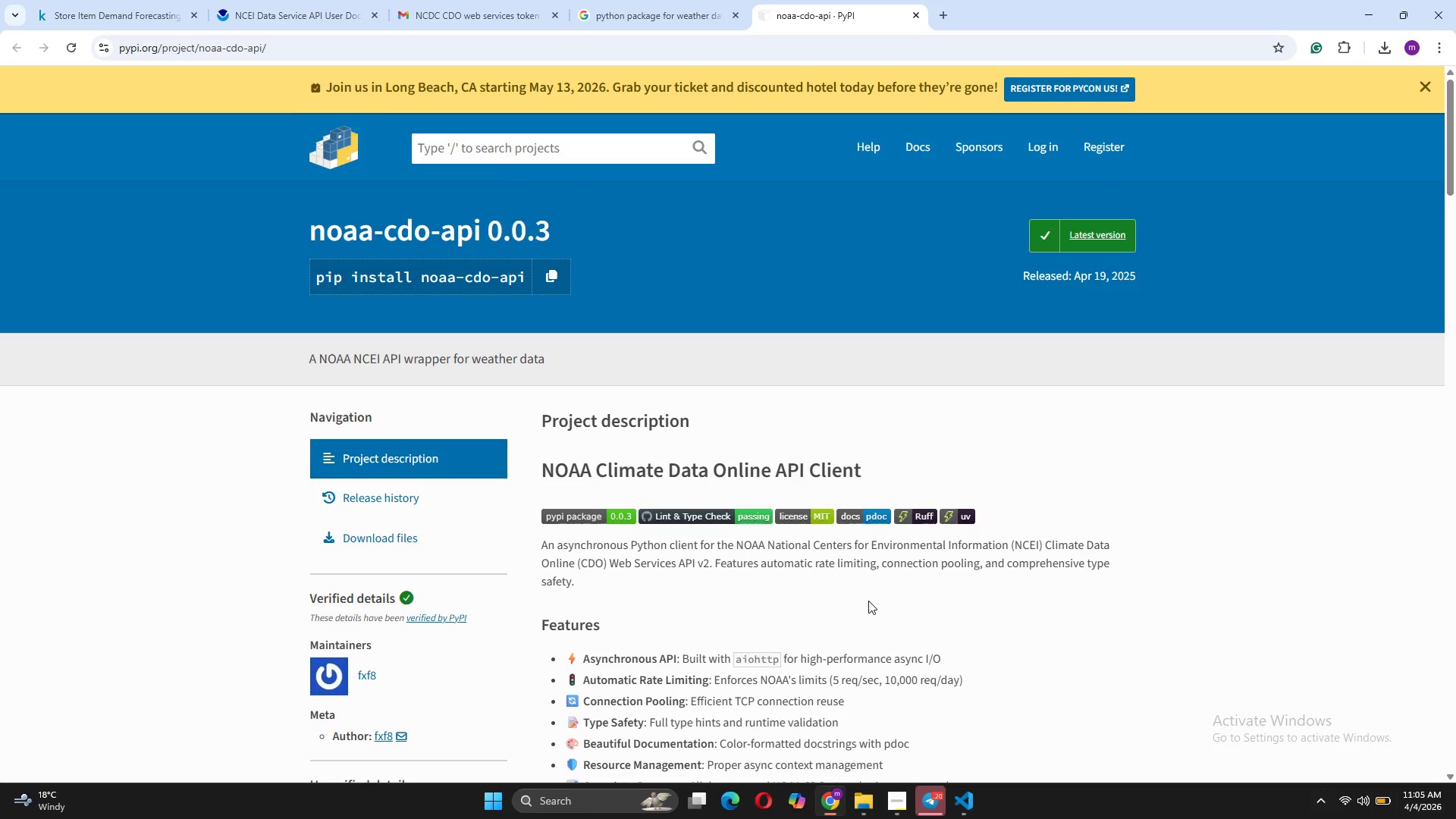 
scroll: coordinate [942, 701], scroll_direction: down, amount: 7.0
 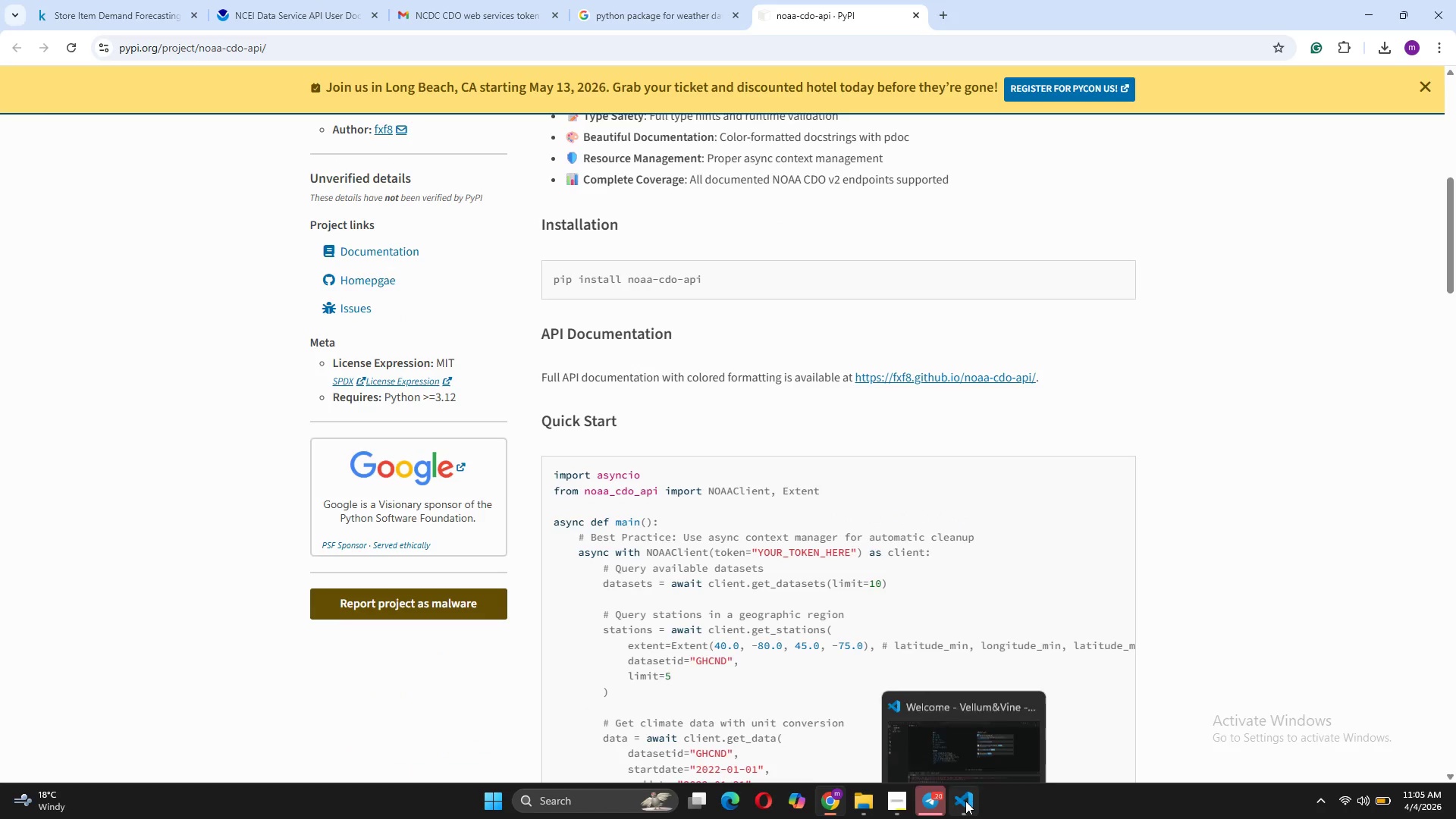 
left_click([965, 801])
 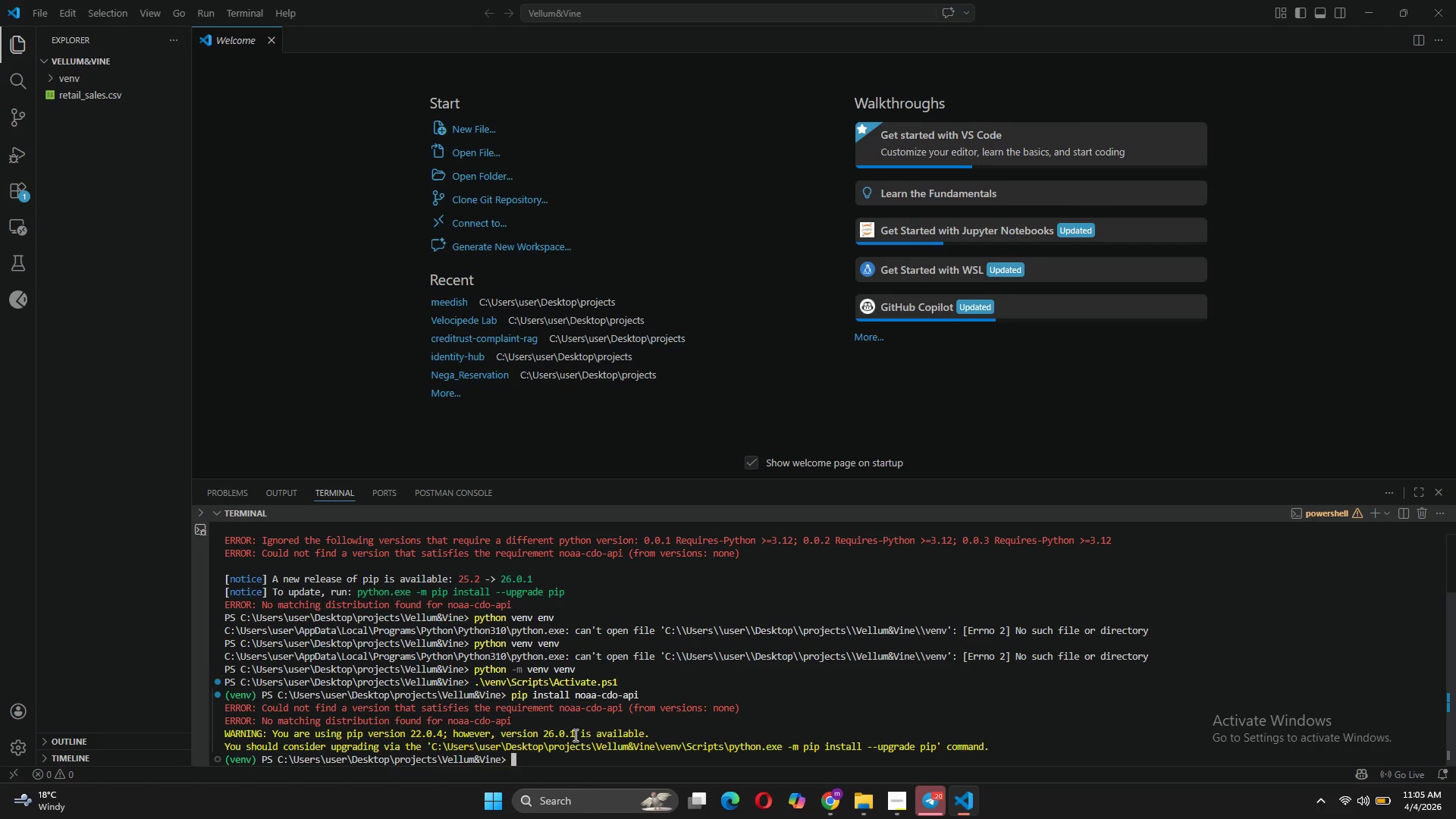 
key(Control+V)
 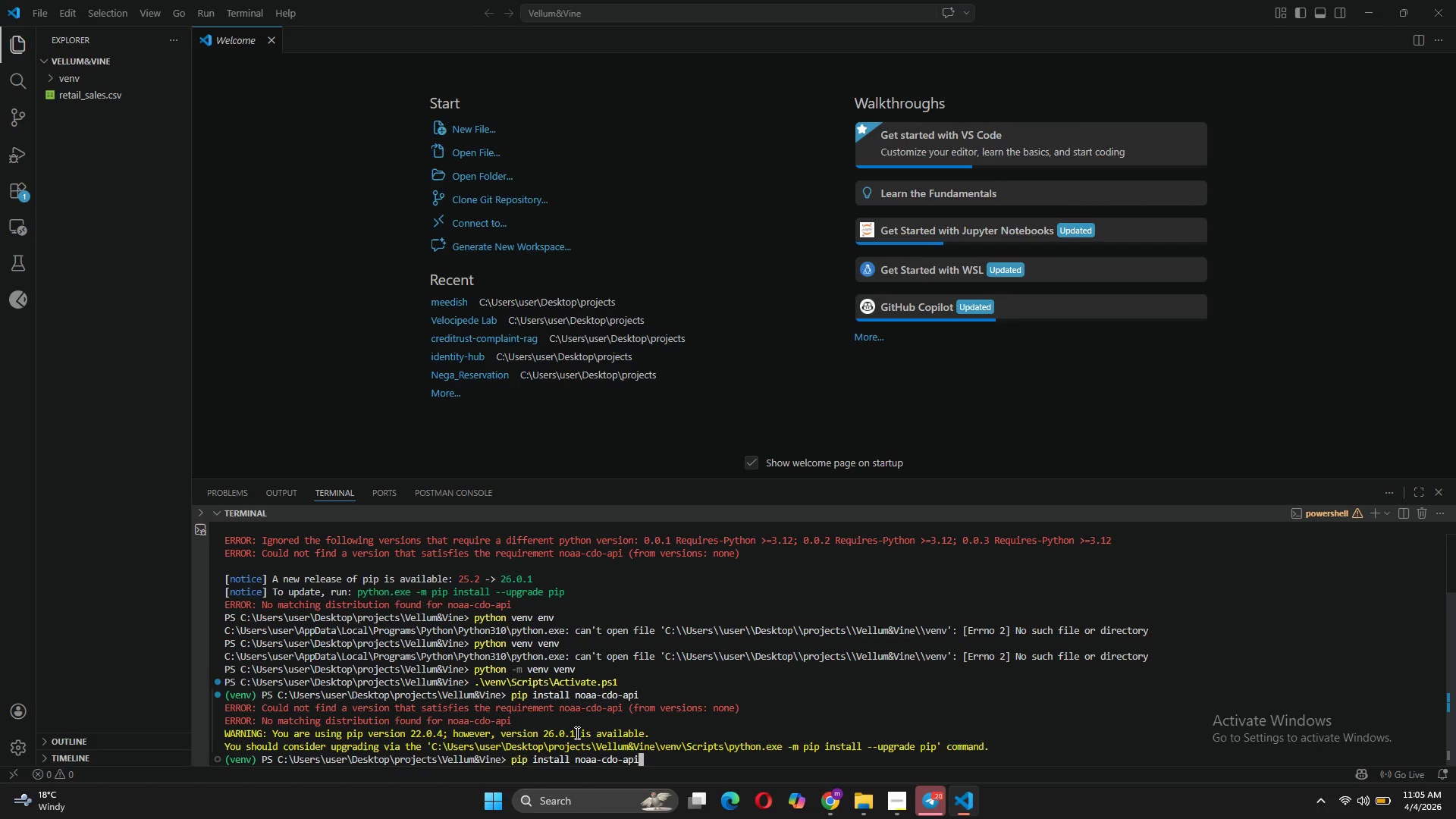 
key(Enter)
 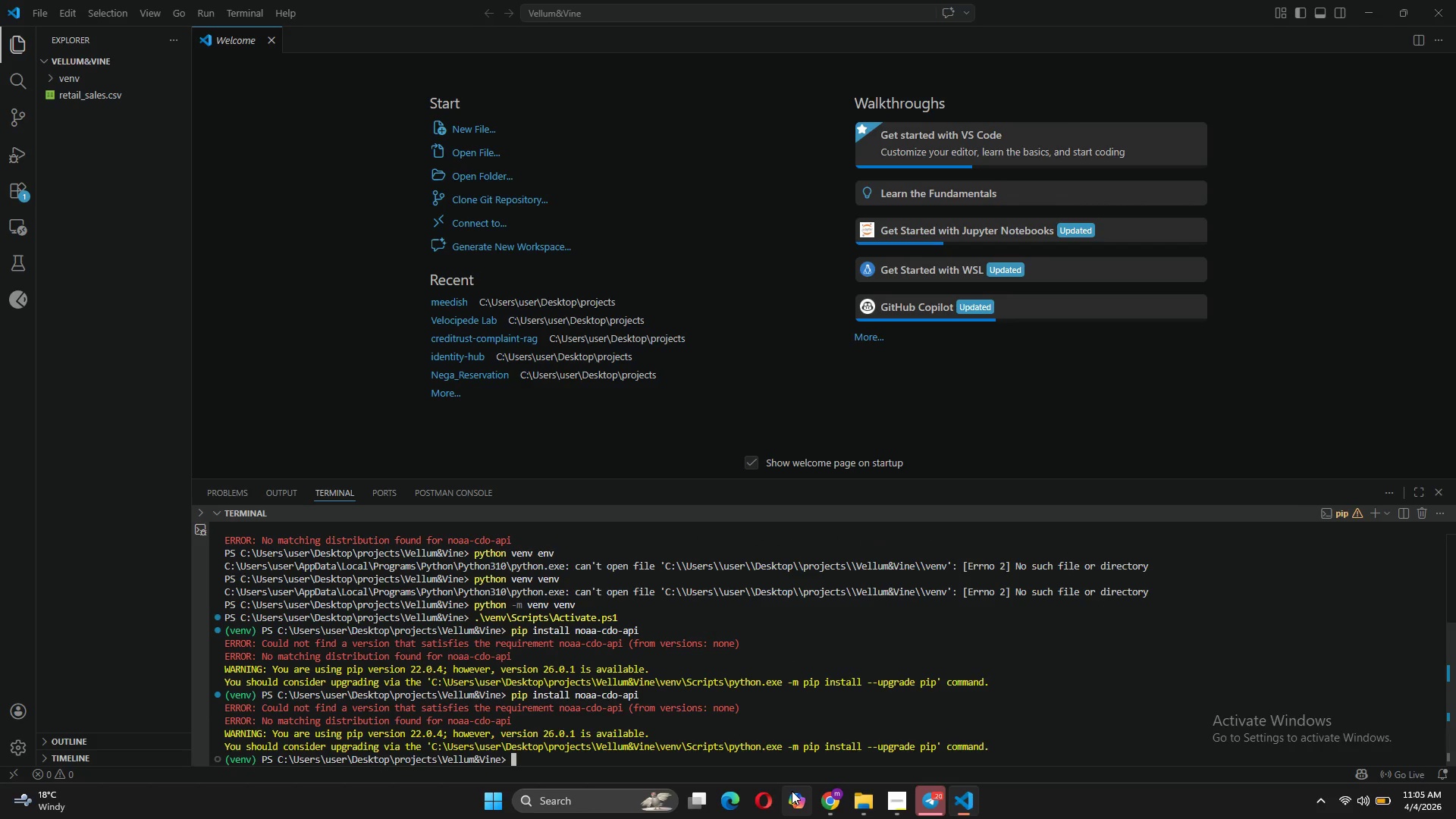 
wait(8.2)
 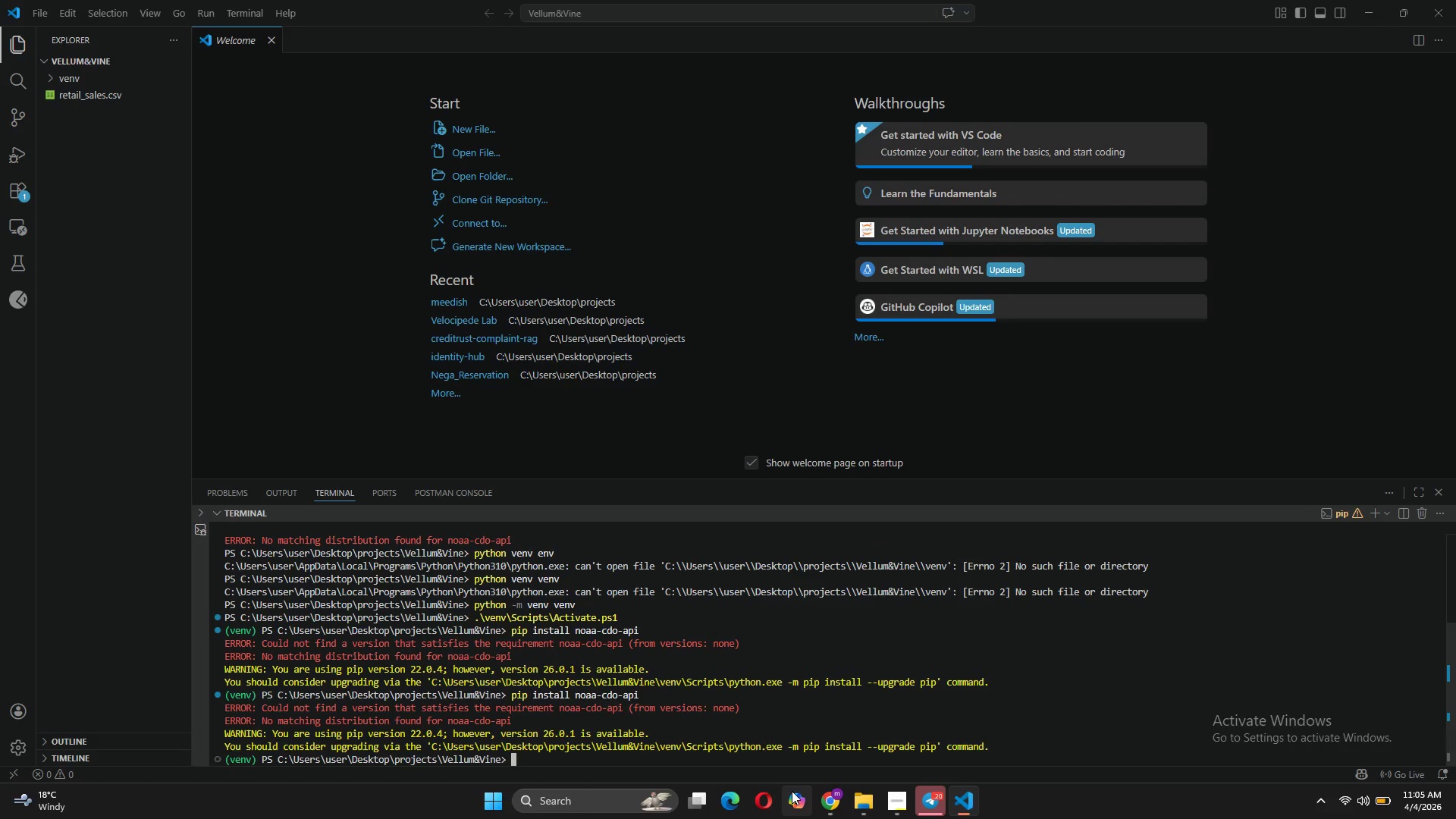 
left_click([839, 792])
 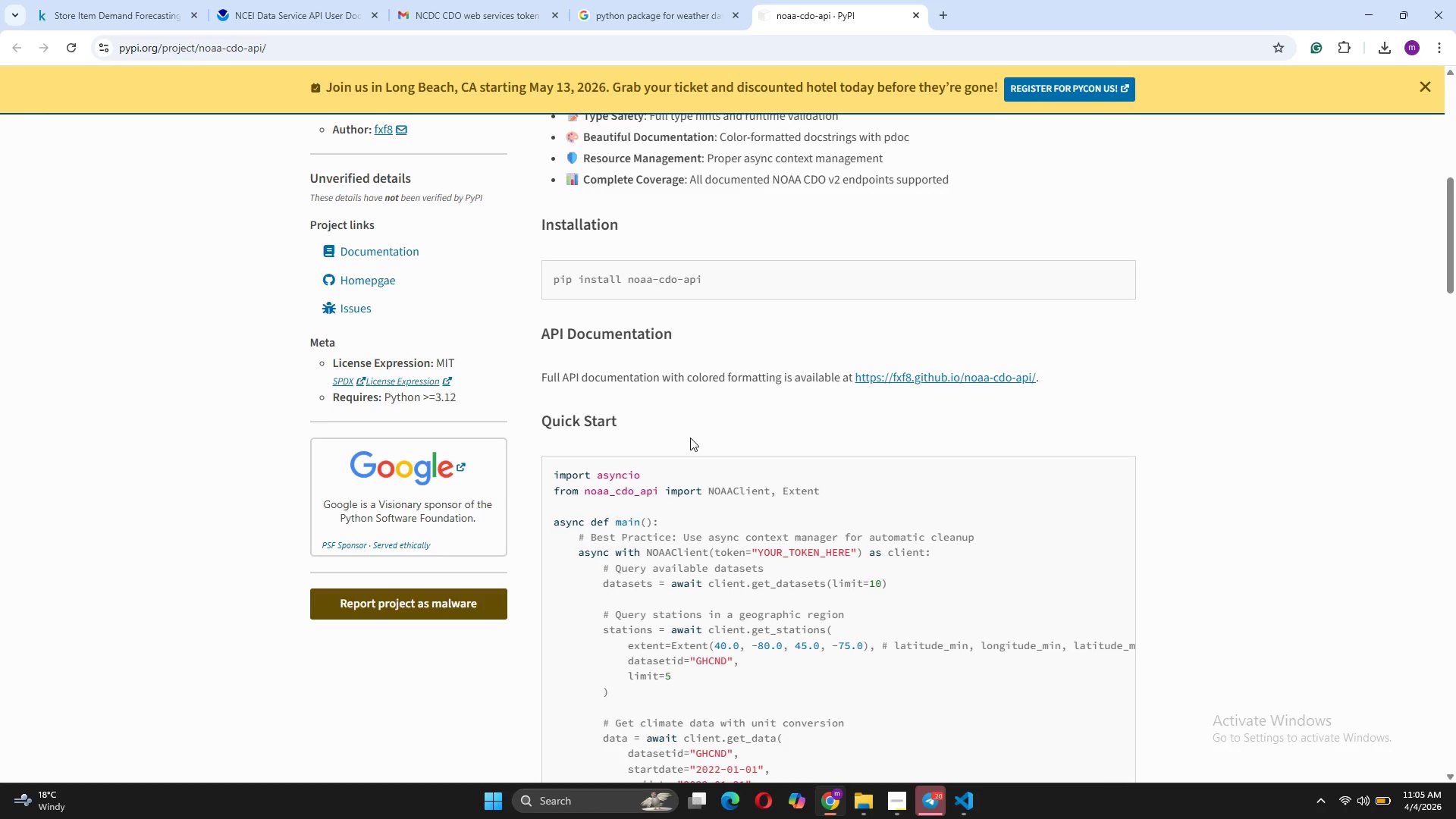 
wait(5.61)
 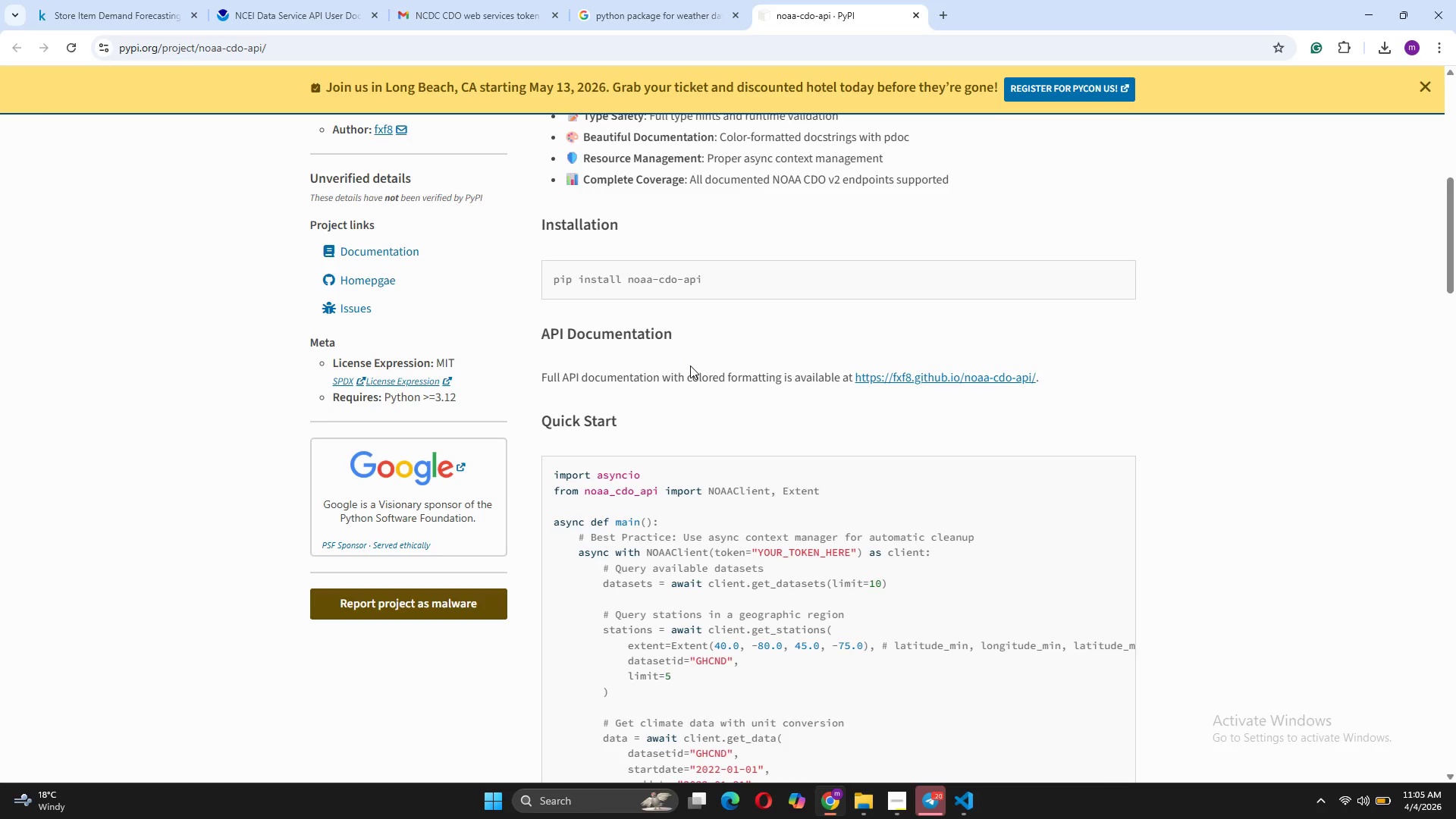 
scroll: coordinate [690, 438], scroll_direction: up, amount: 2.0
 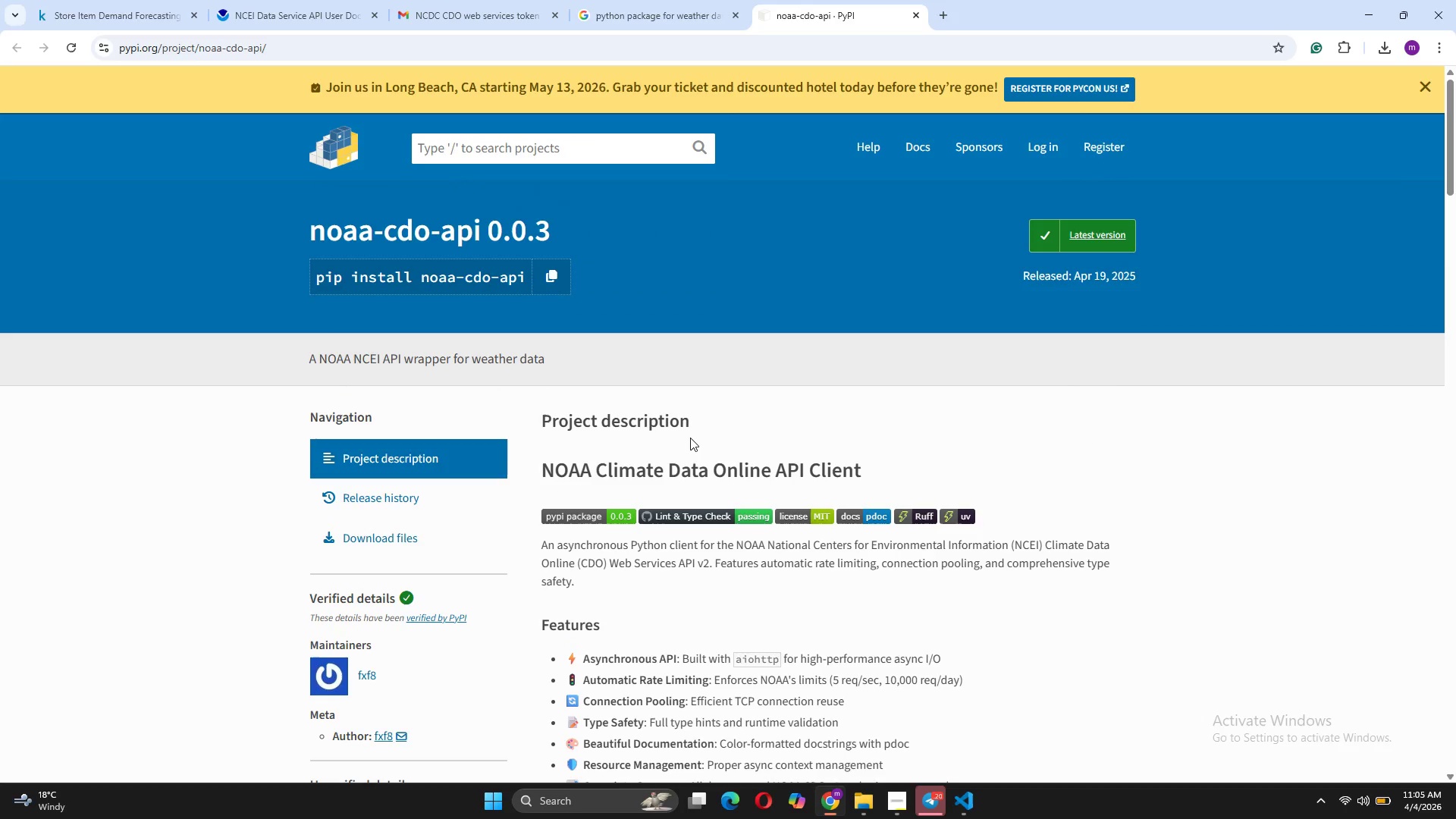 
wait(7.95)
 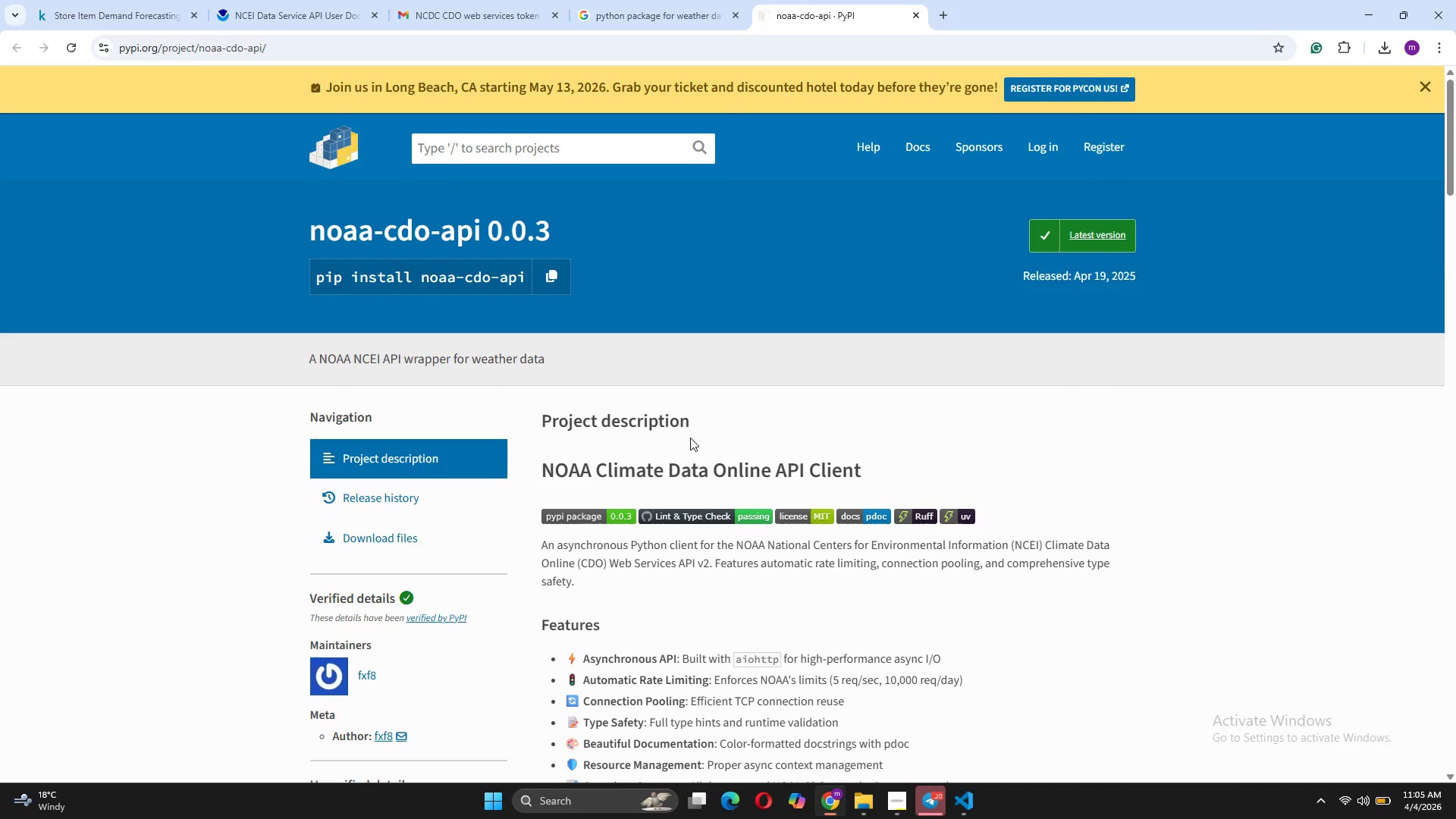 
left_click([275, 2])
 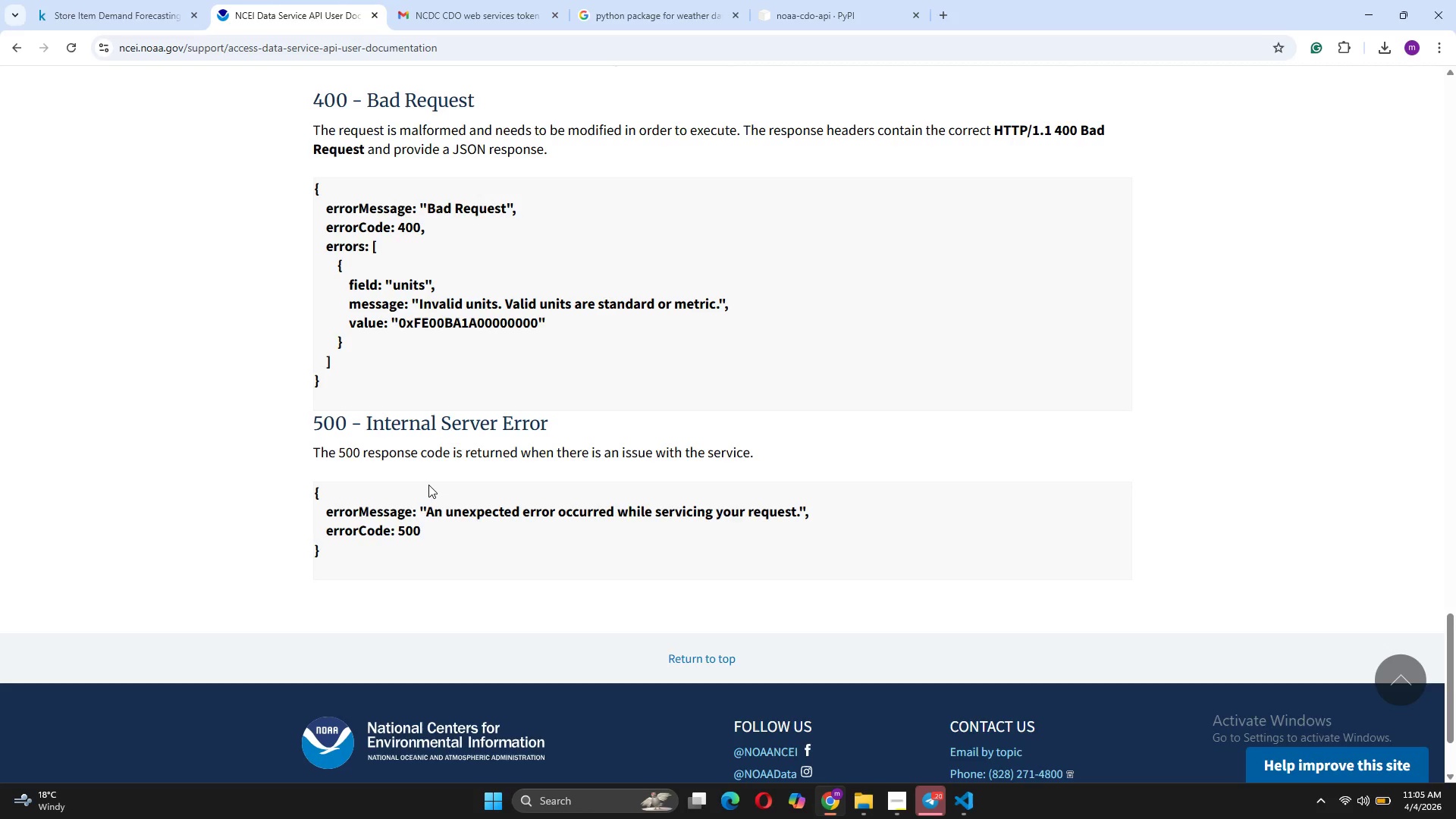 
scroll: coordinate [430, 486], scroll_direction: up, amount: 6.0
 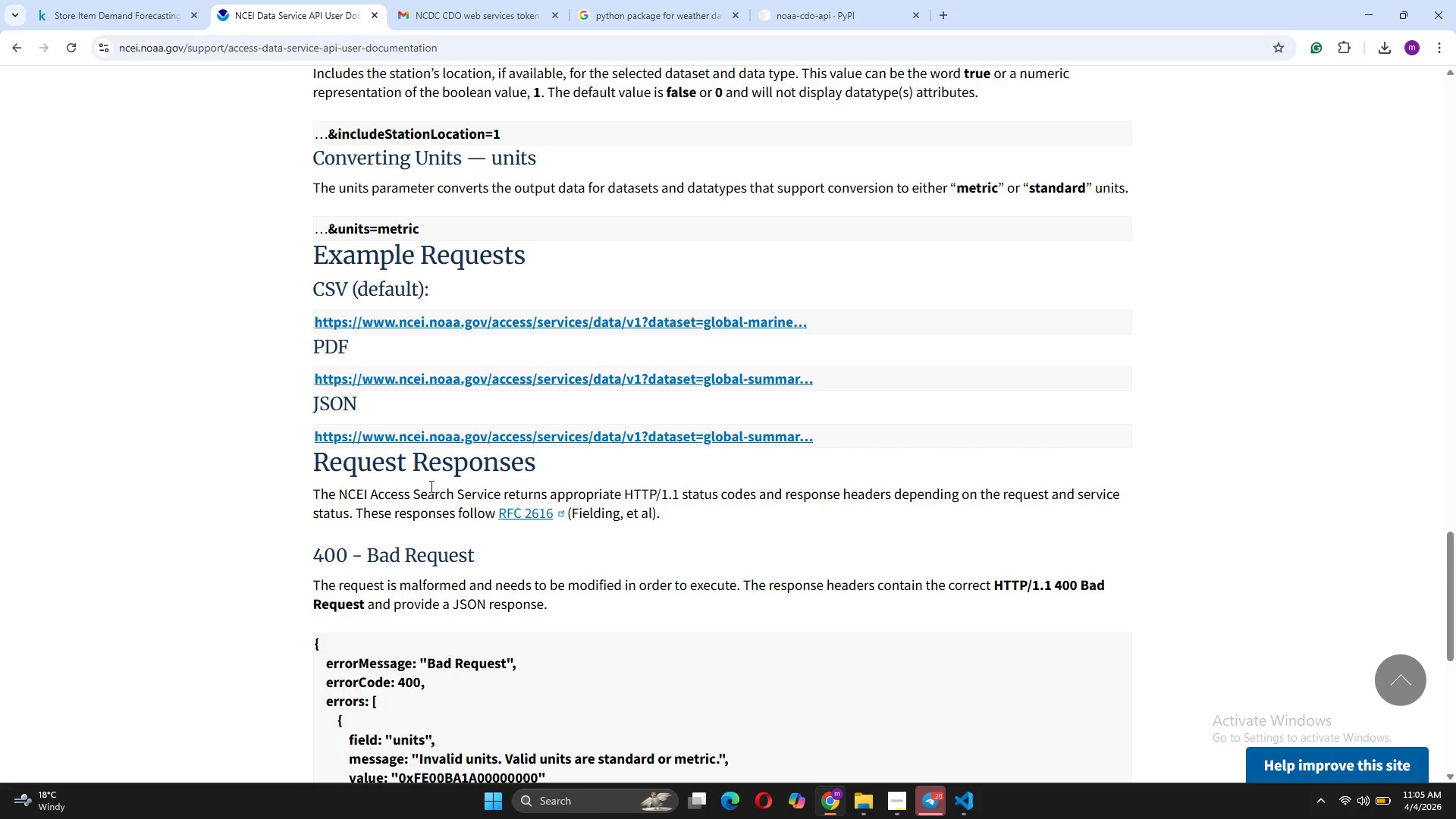 
wait(5.62)
 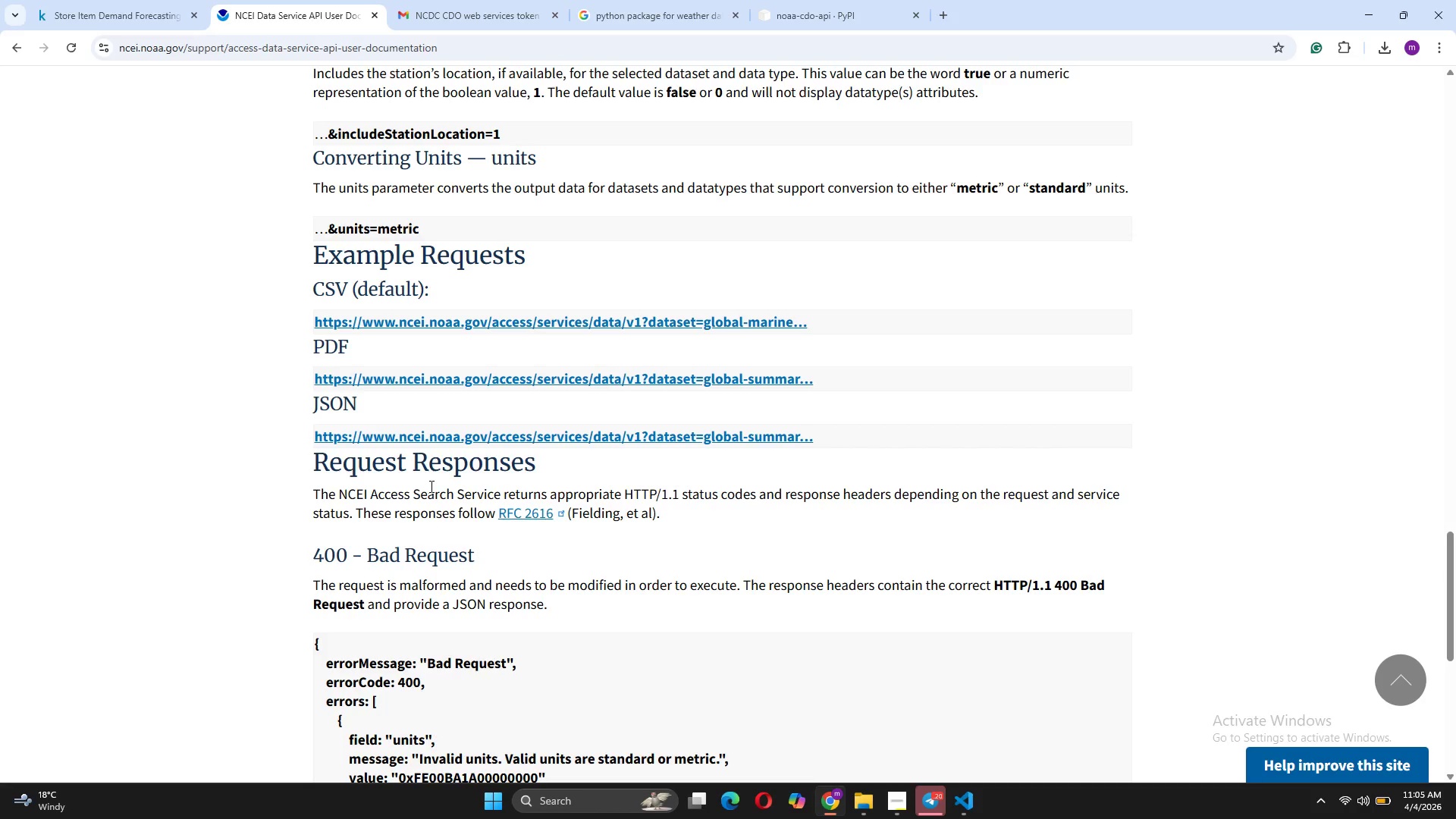 
scroll: coordinate [441, 481], scroll_direction: up, amount: 4.0
 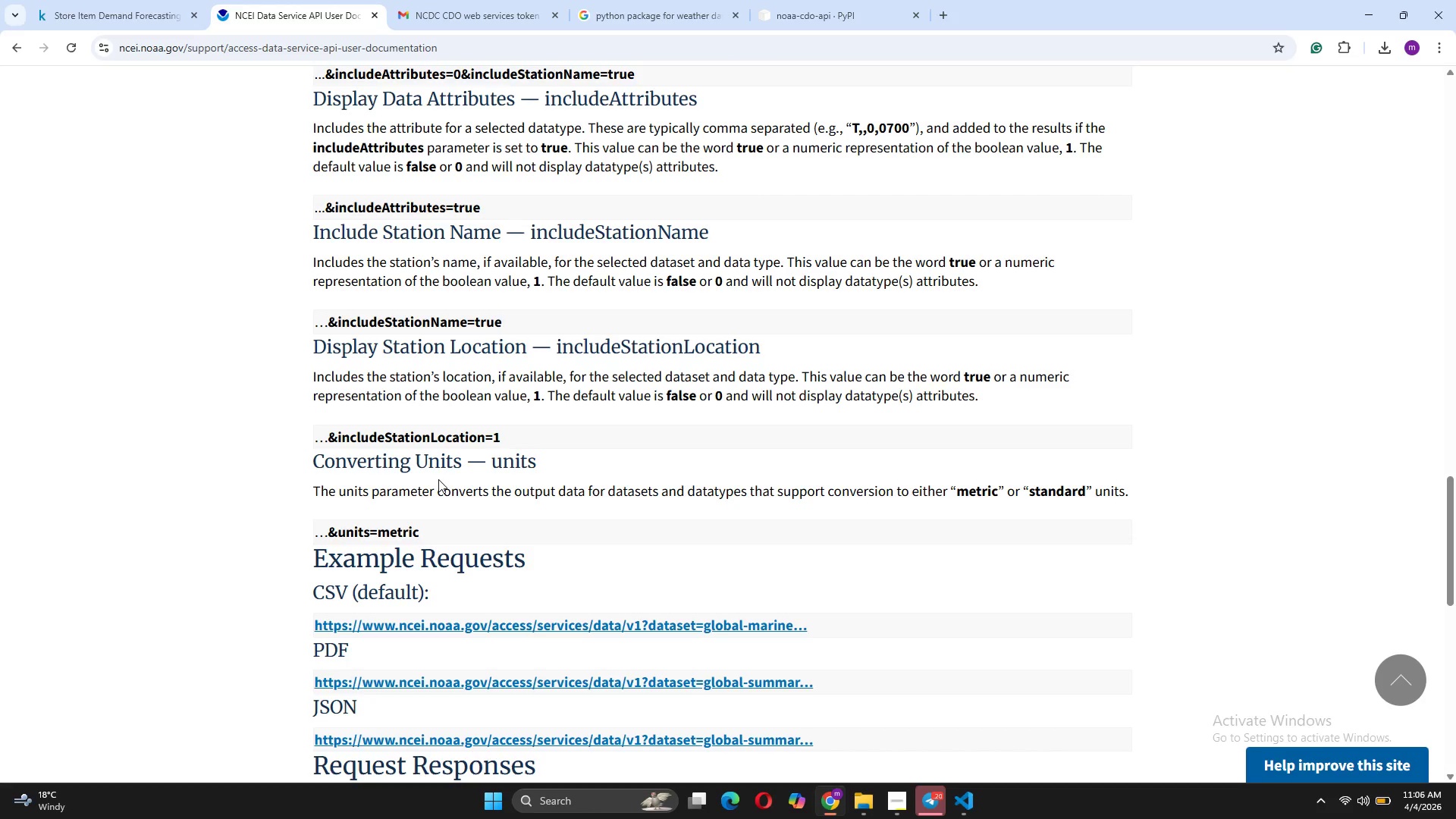 
wait(32.02)
 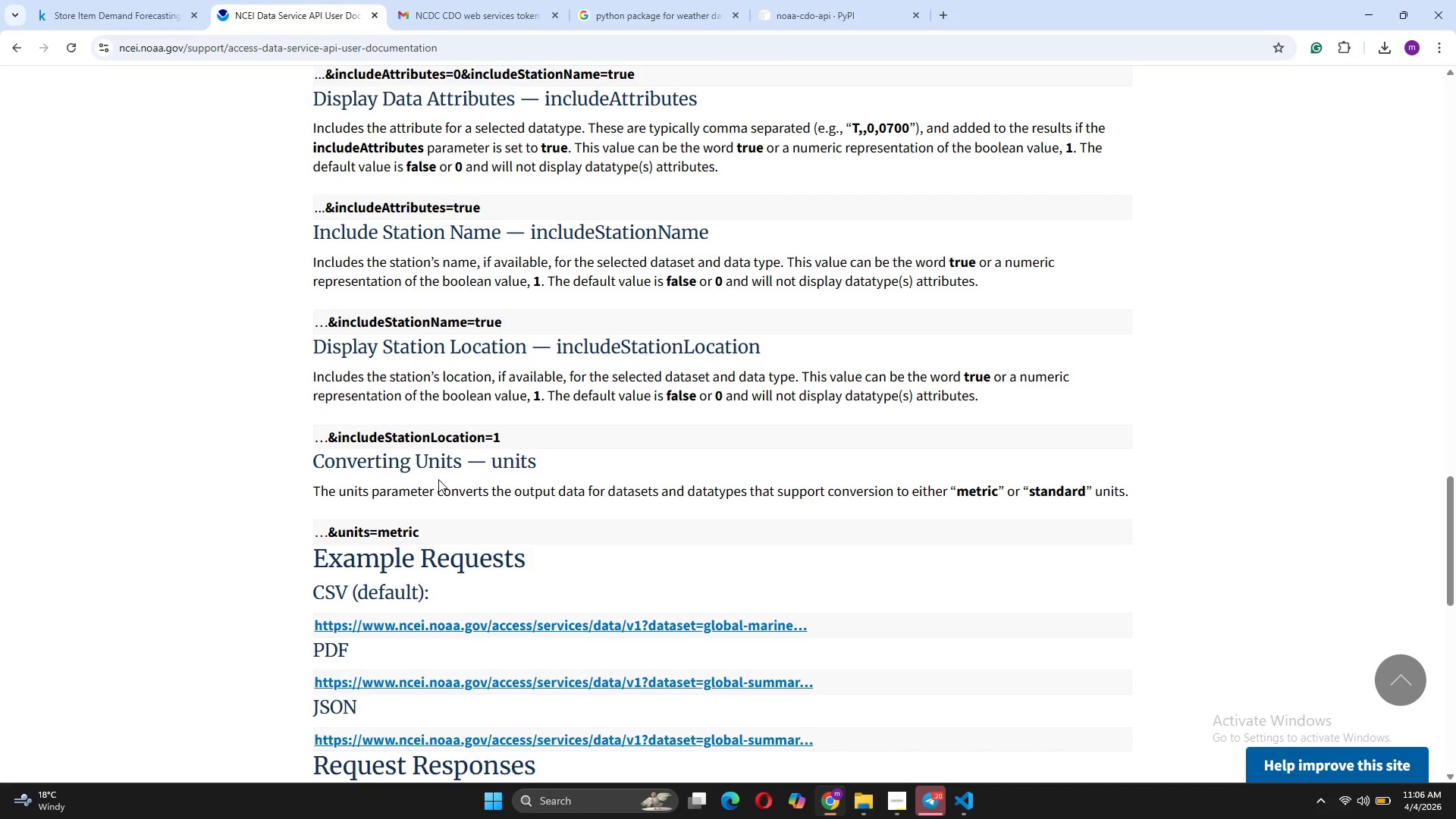 
type(pip install requests pandas)
 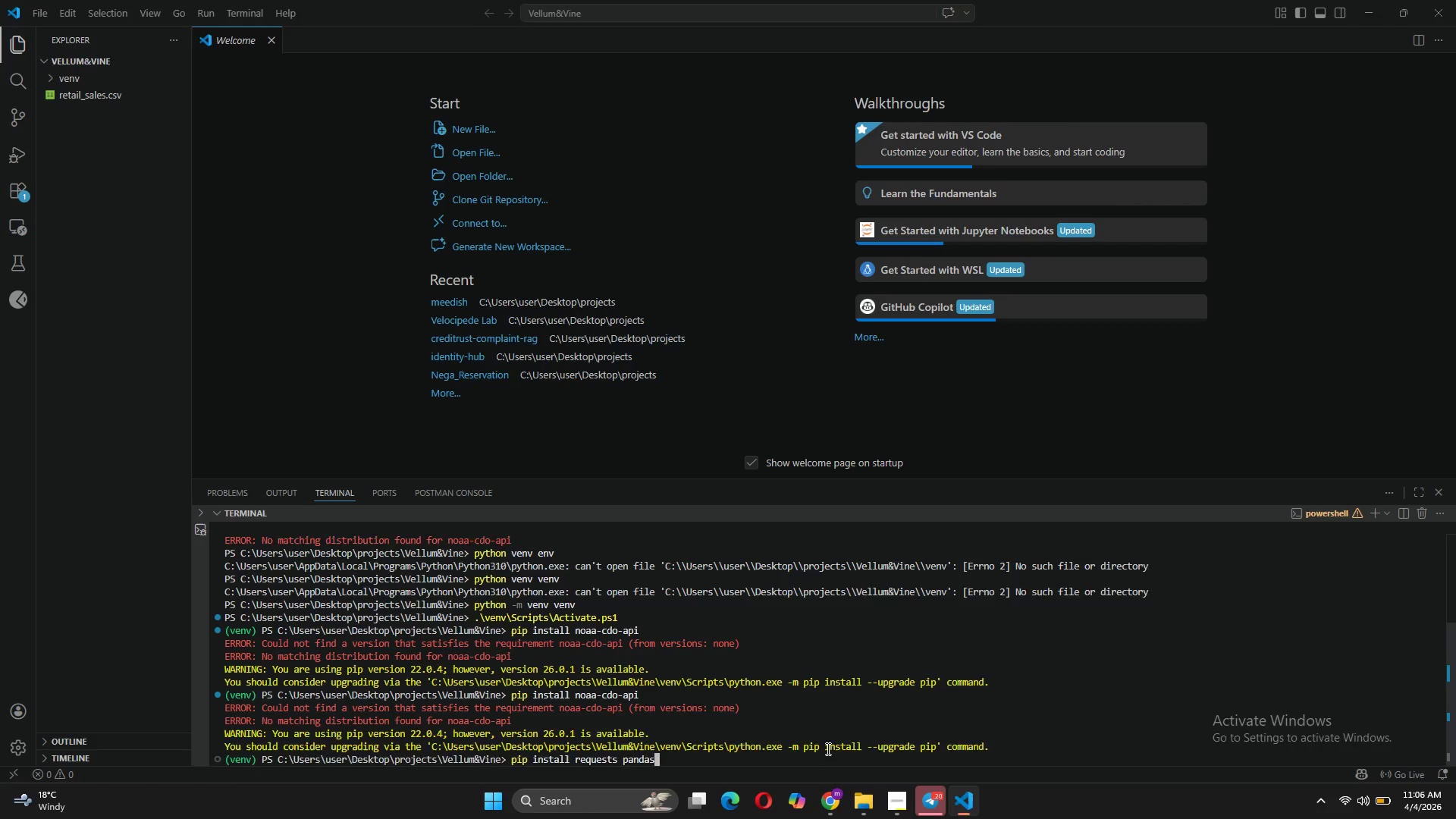 
key(Enter)
 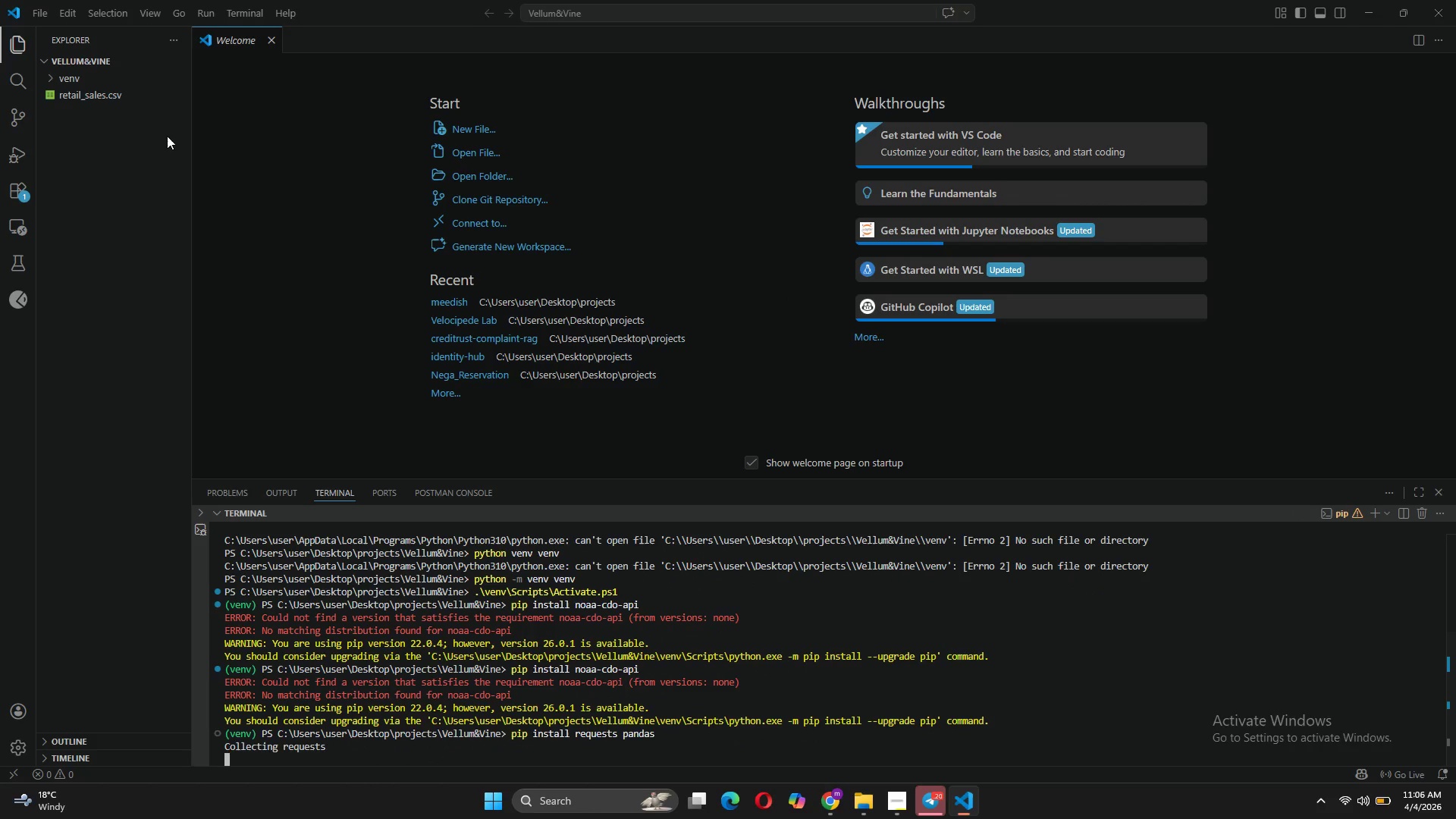 
wait(8.52)
 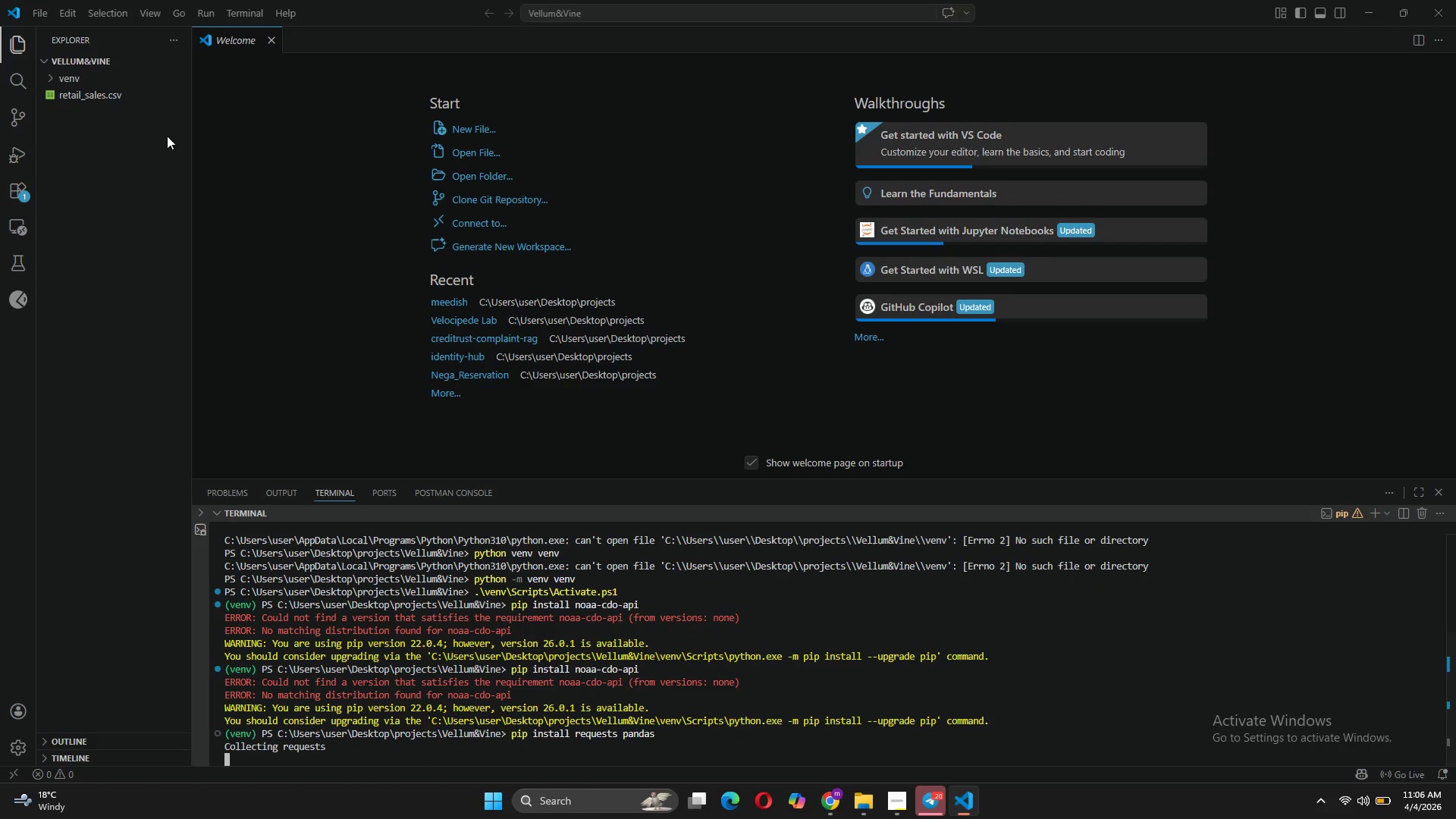 
left_click([890, 794])